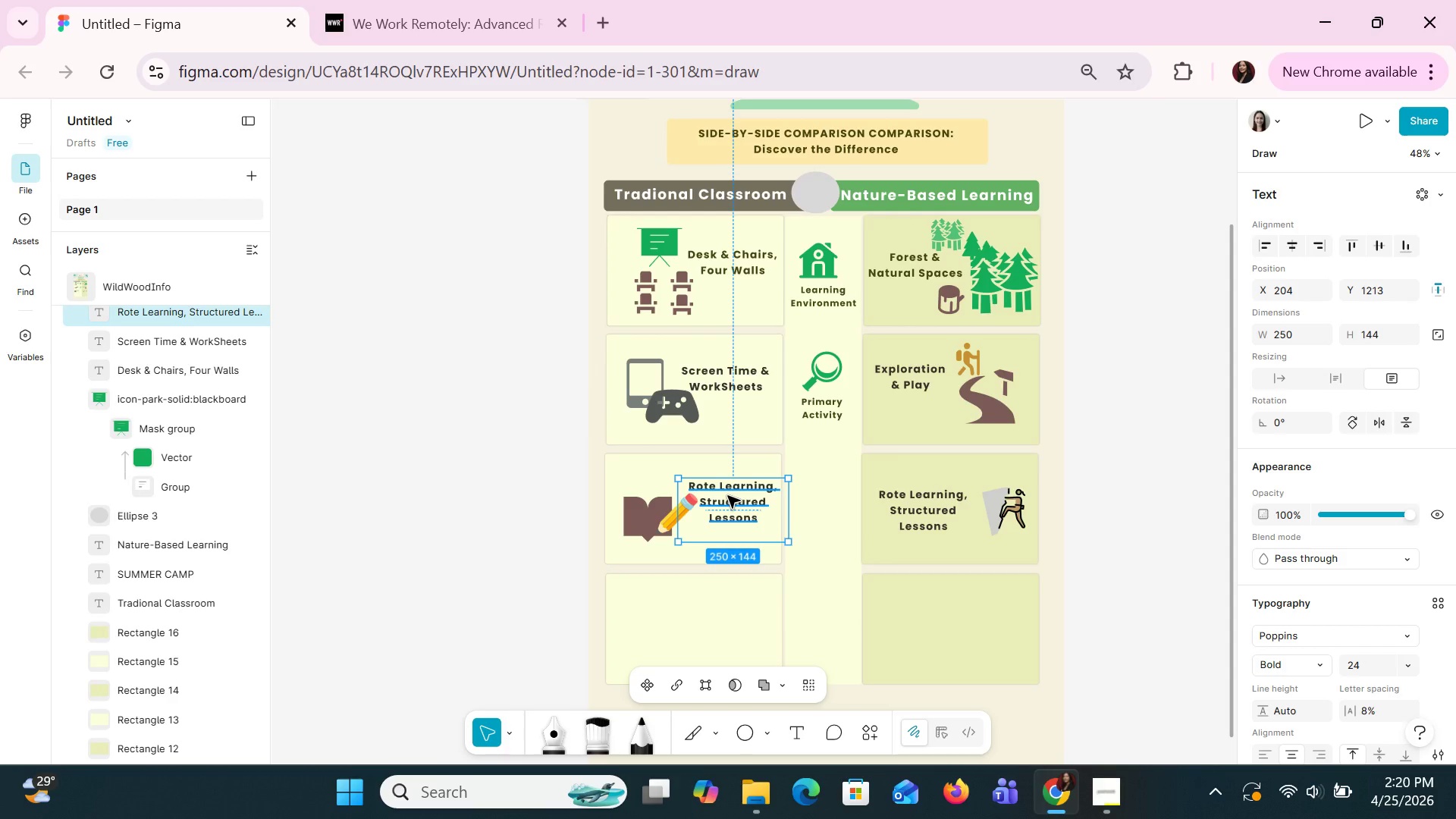 
wait(10.67)
 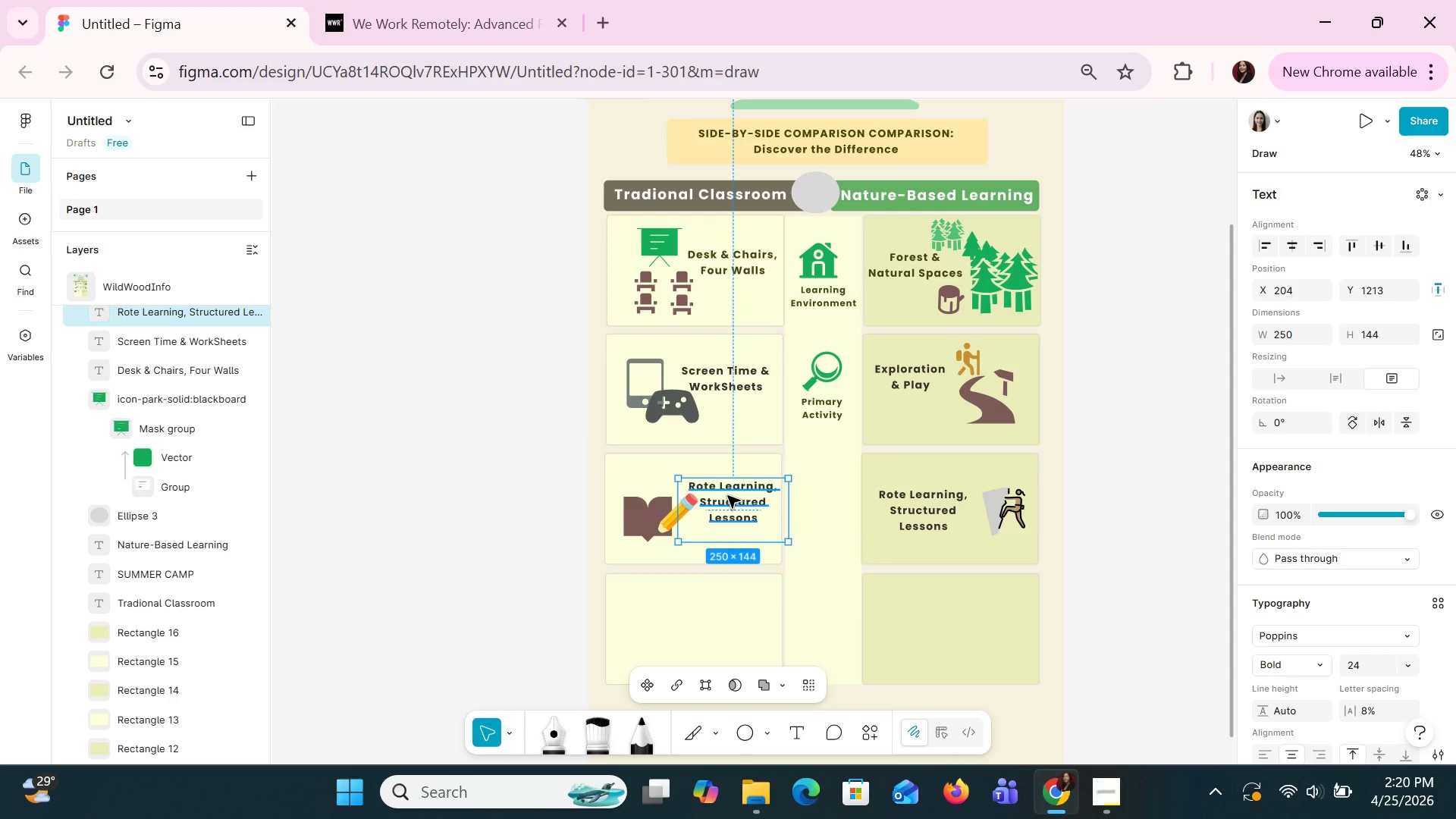 
double_click([905, 516])
 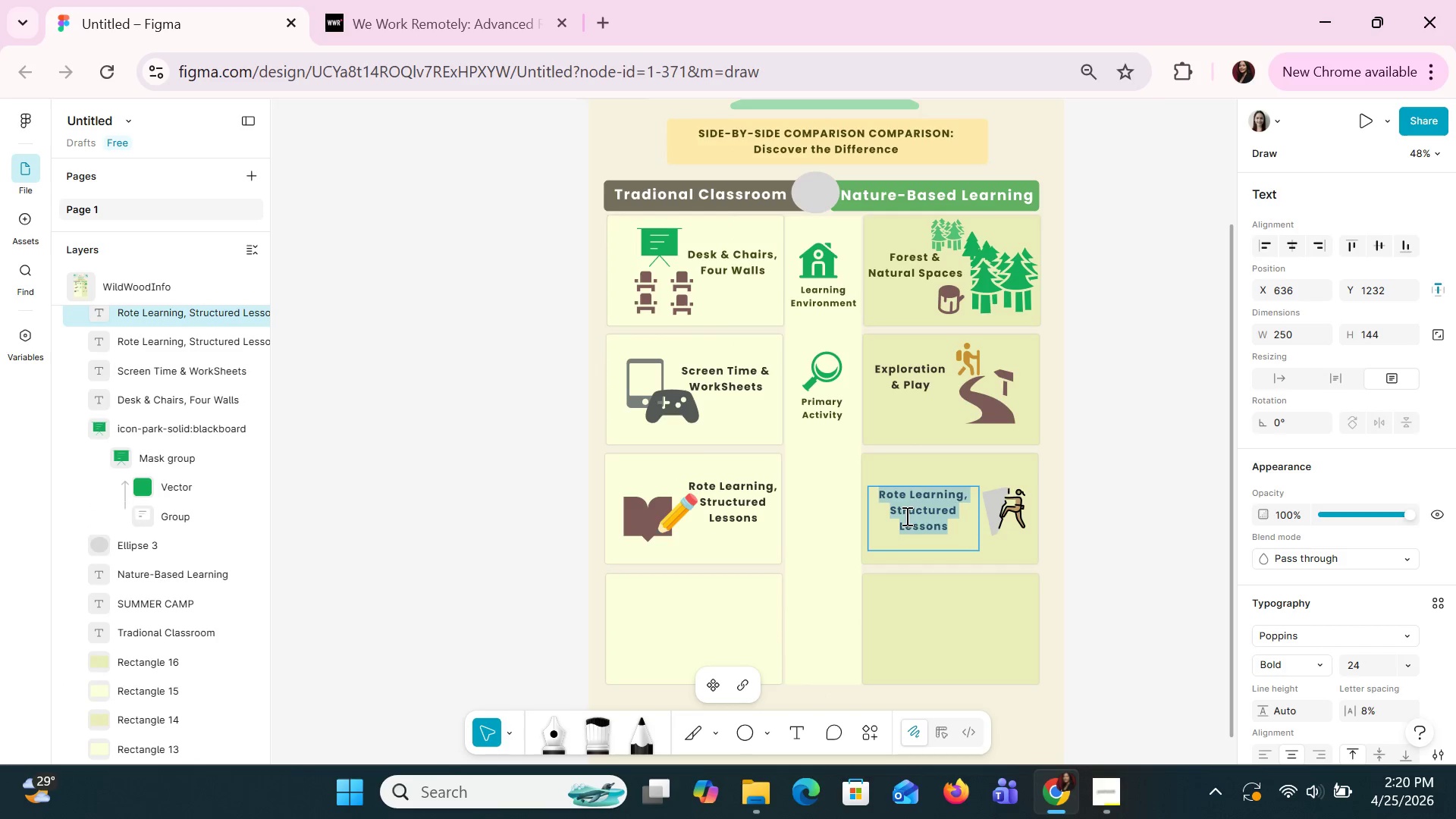 
type(Resilience n)
key(Backspace)
type(& Life Skills)
 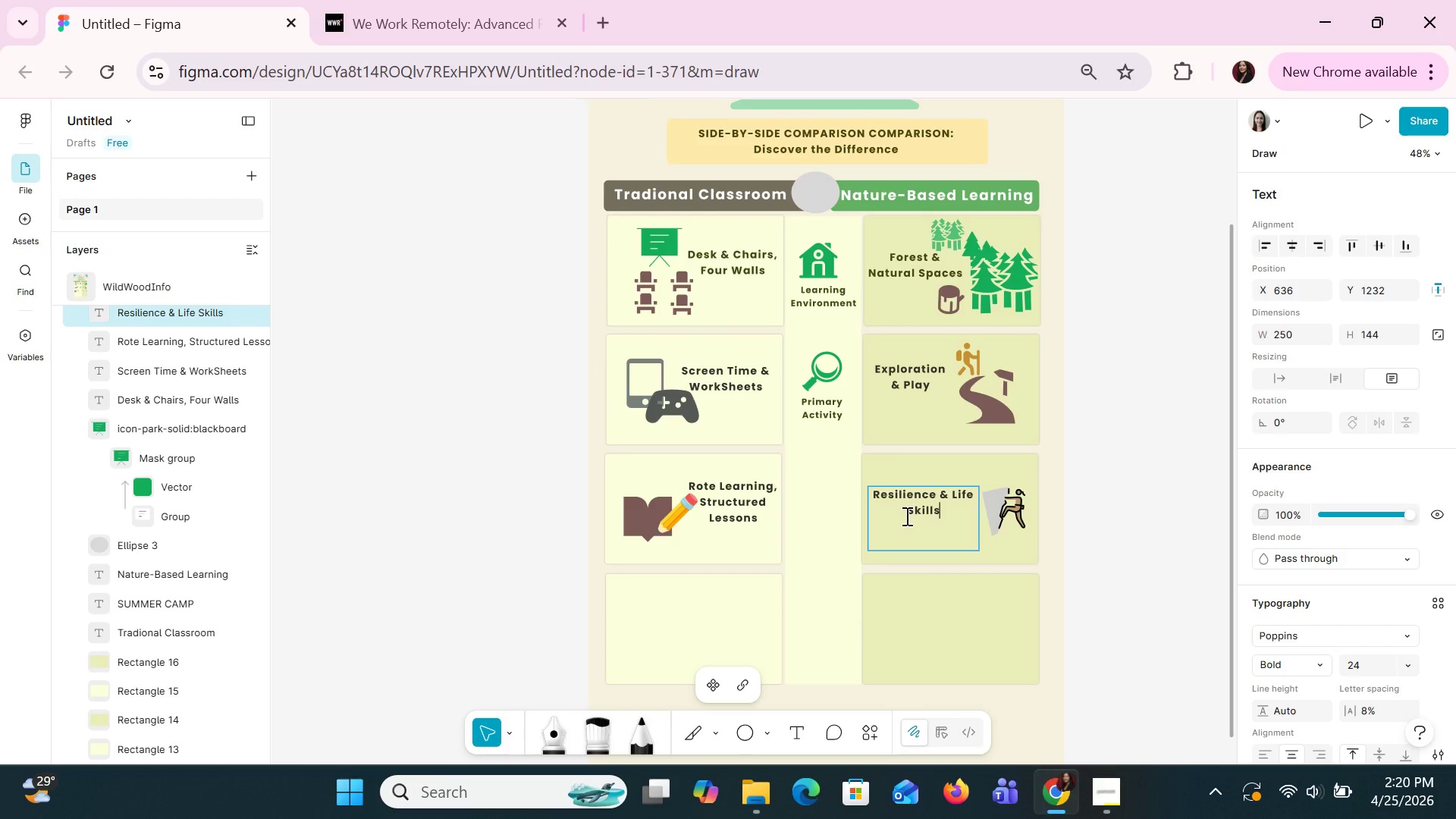 
wait(22.75)
 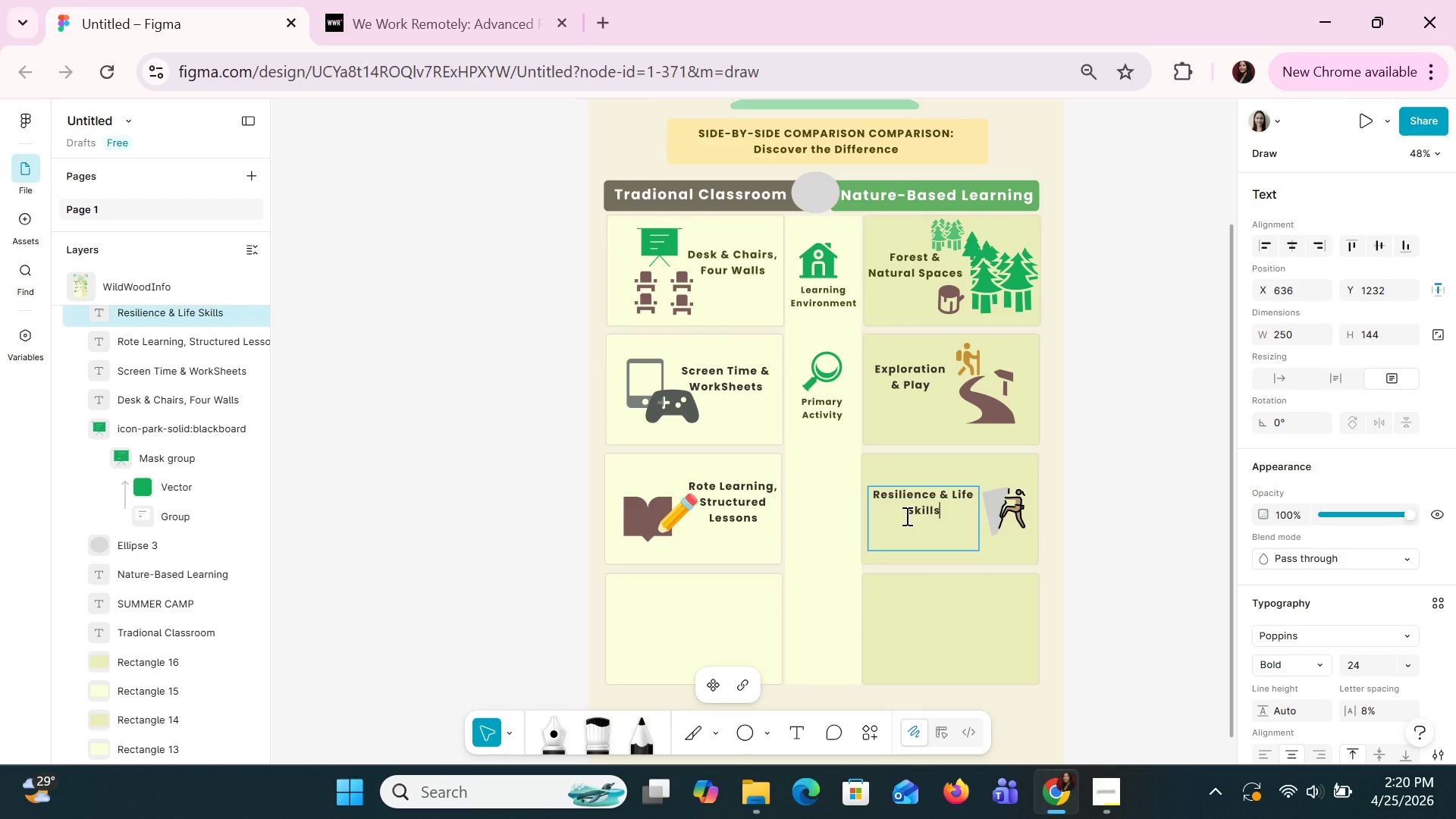 
left_click_drag(start_coordinate=[950, 511], to_coordinate=[941, 501])
 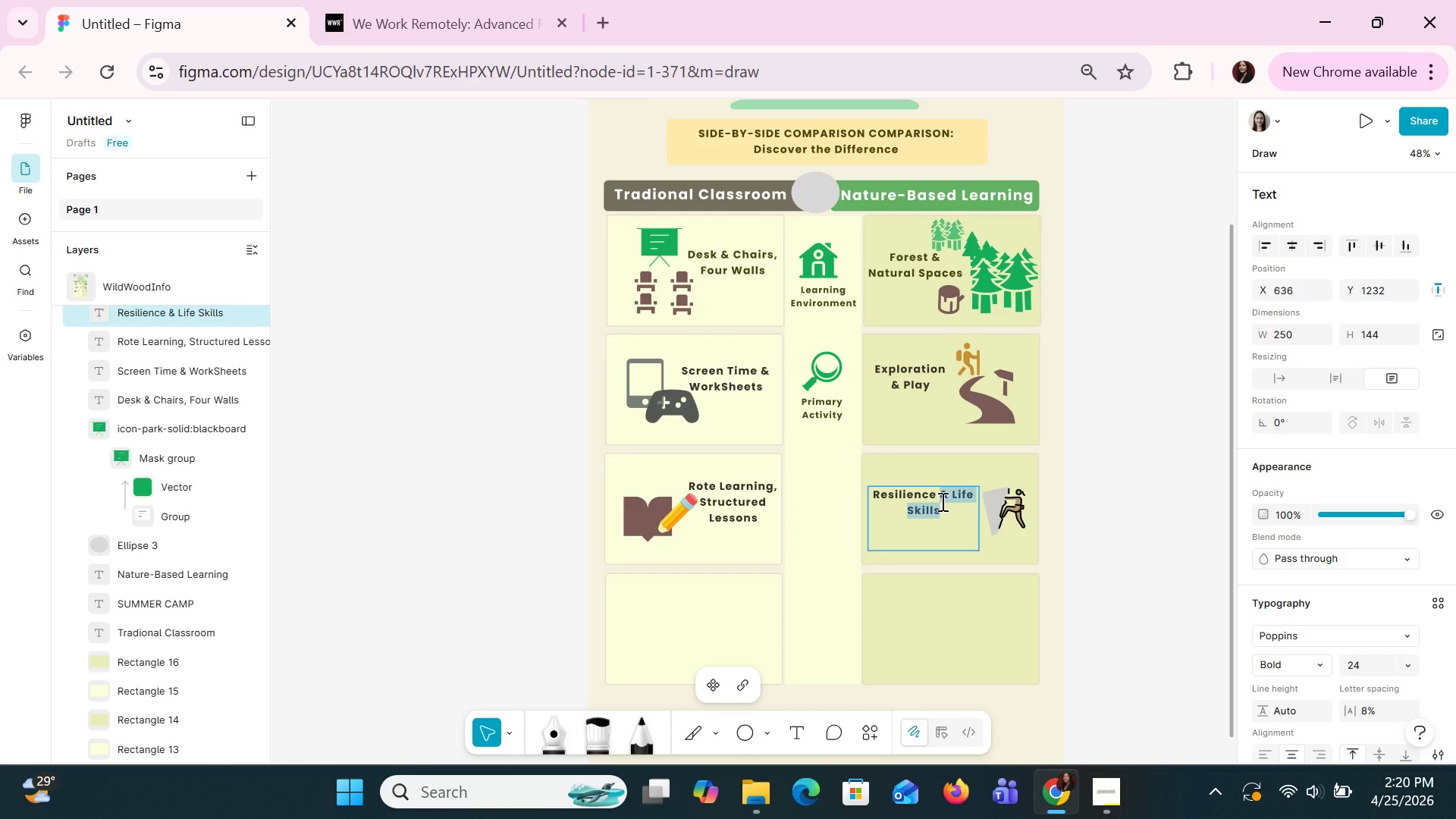 
key(Backspace)
key(Backspace)
type(, Problem Sloving)
 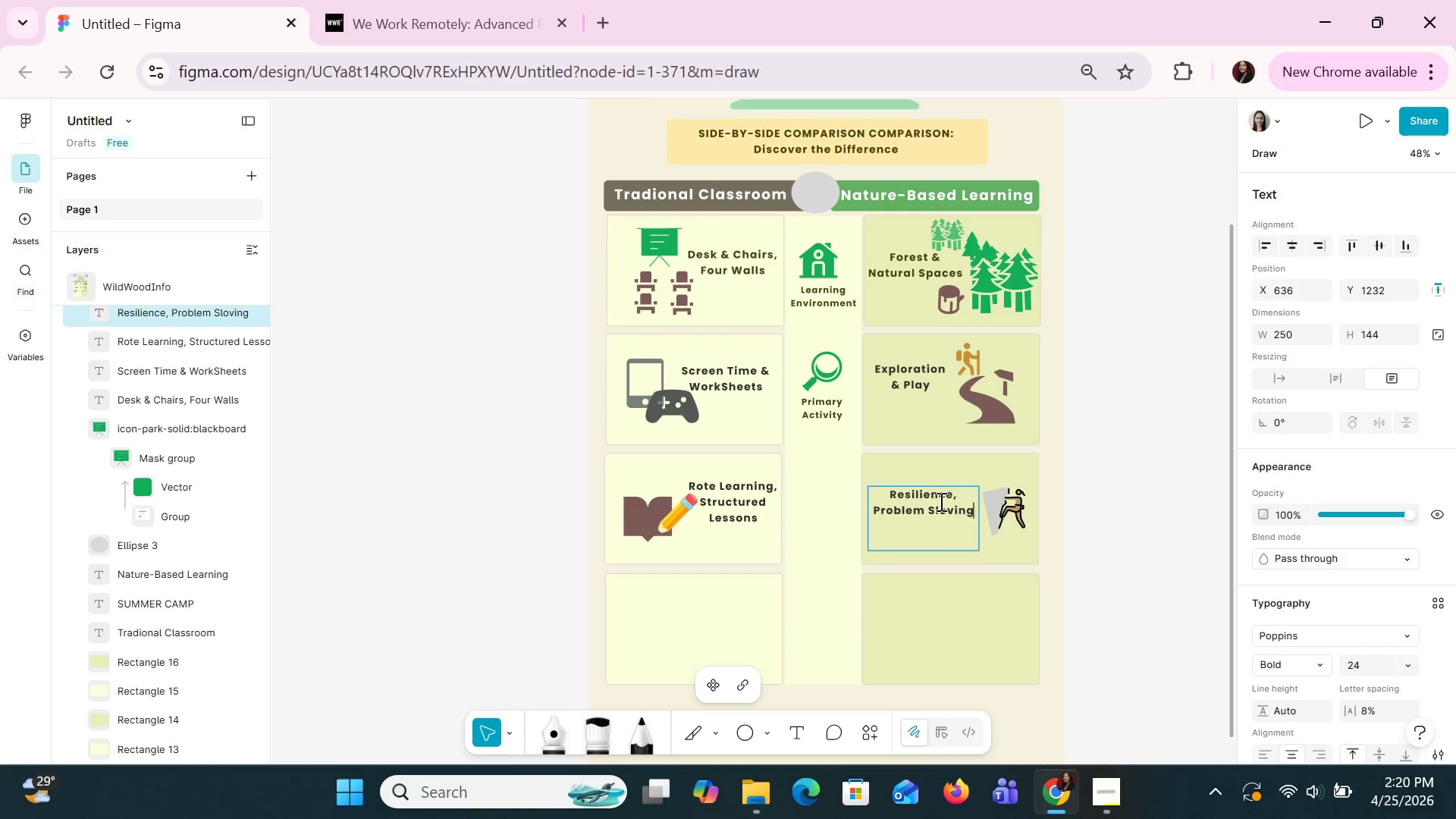 
key(Backspace)
key(Backspace)
key(Backspace)
key(Backspace)
key(Backspace)
key(Backspace)
type(olving)
 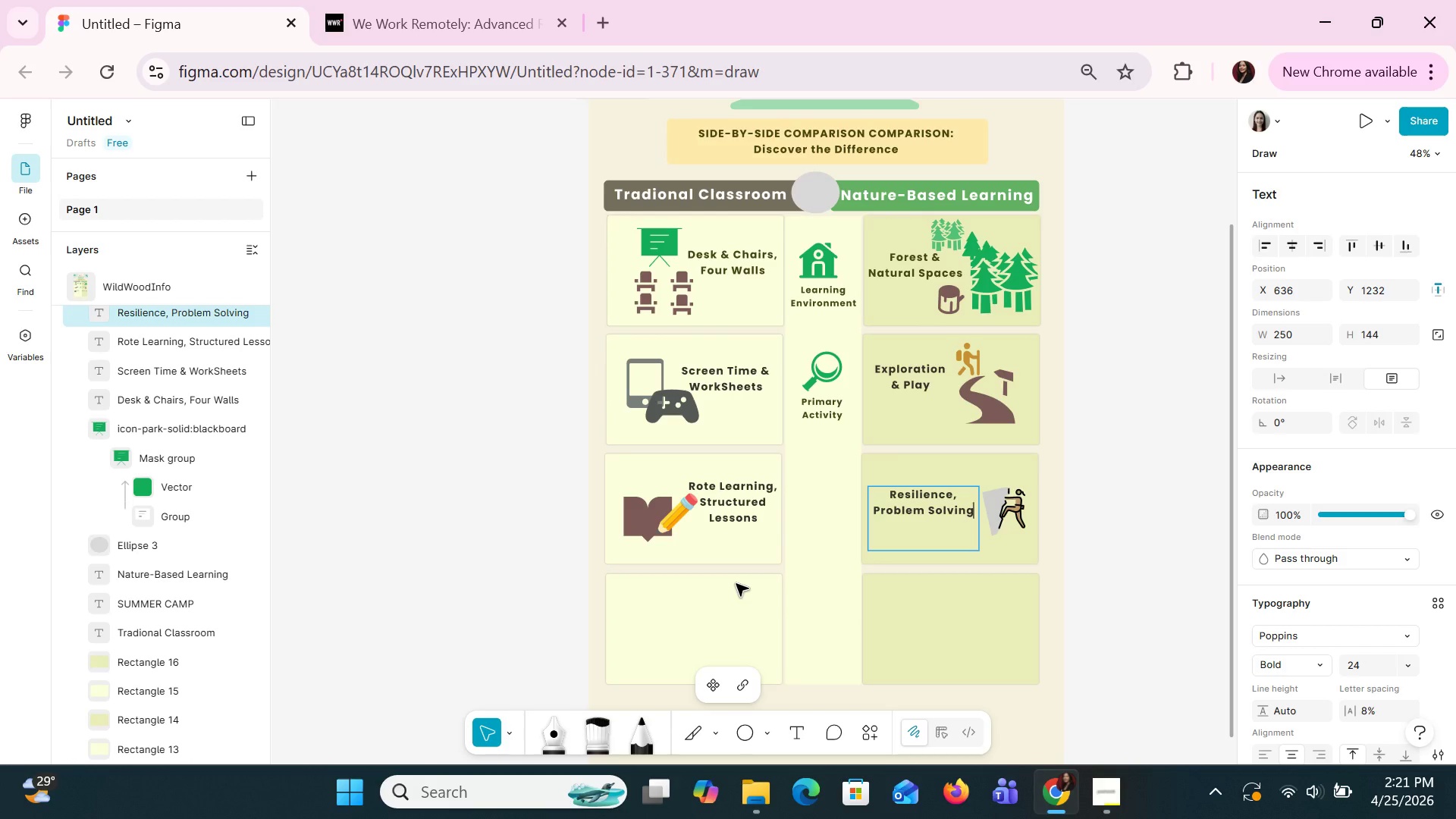 
wait(23.64)
 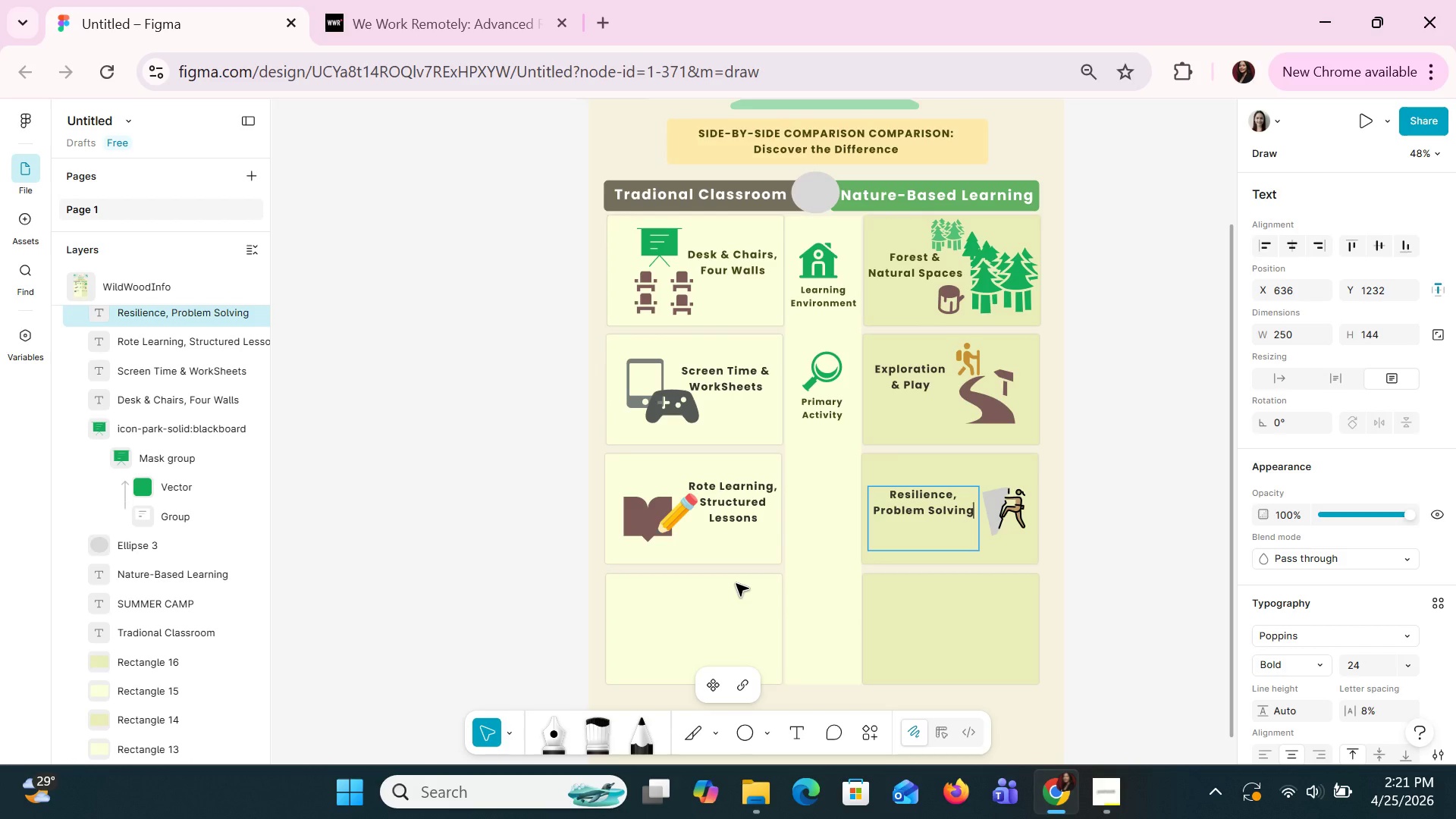 
left_click([845, 541])
 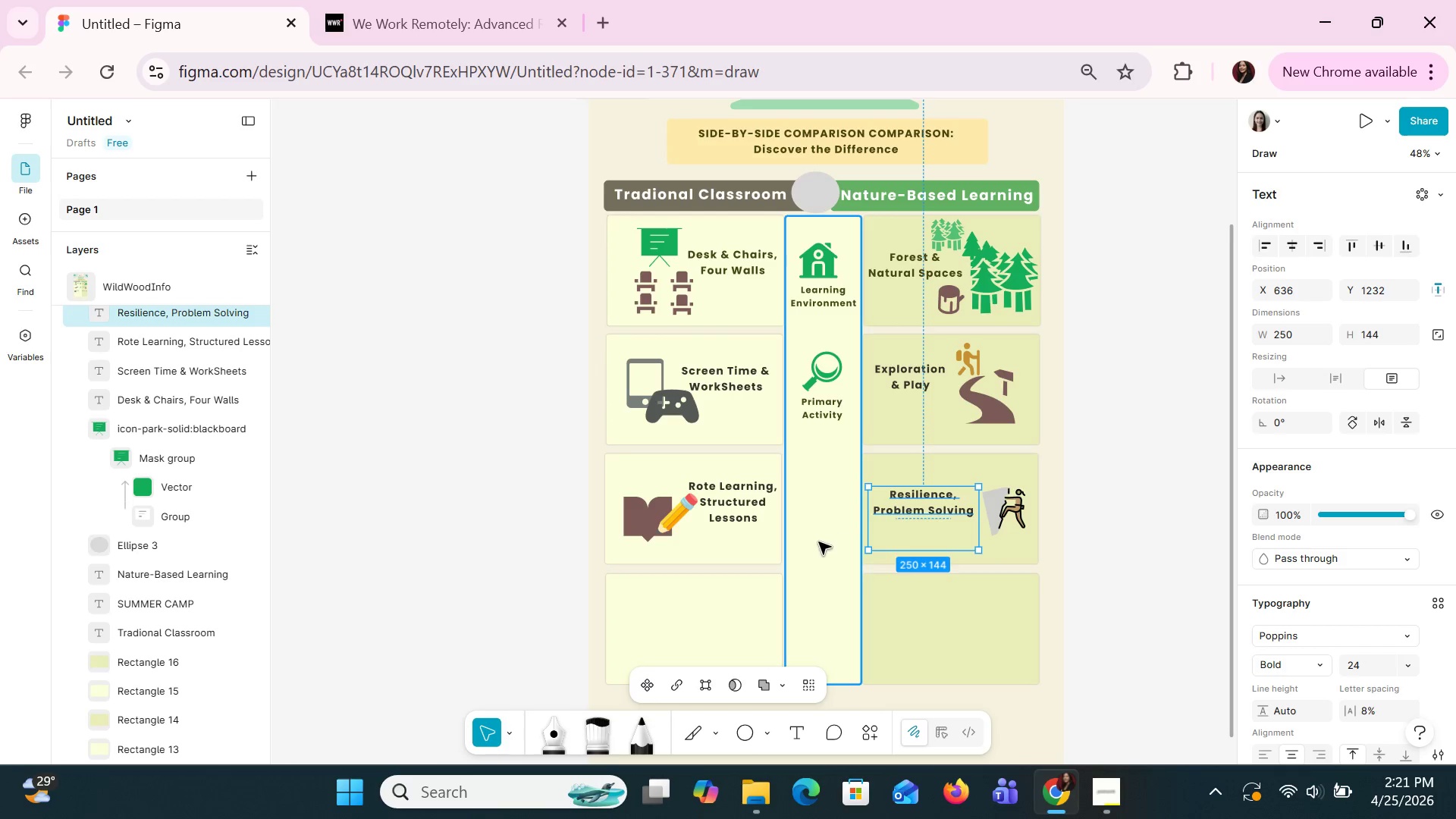 
left_click([721, 591])
 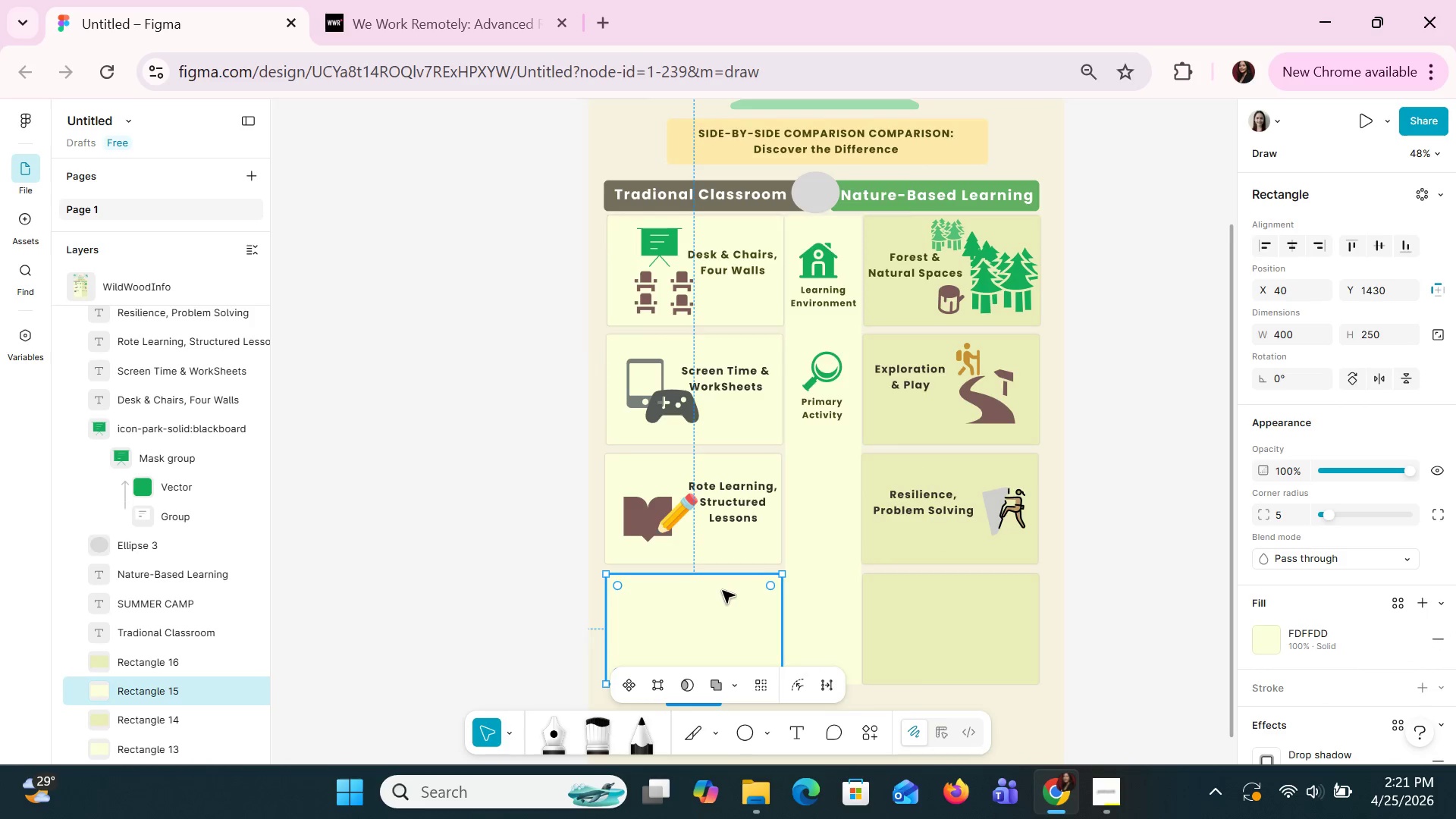 
right_click([722, 590])
 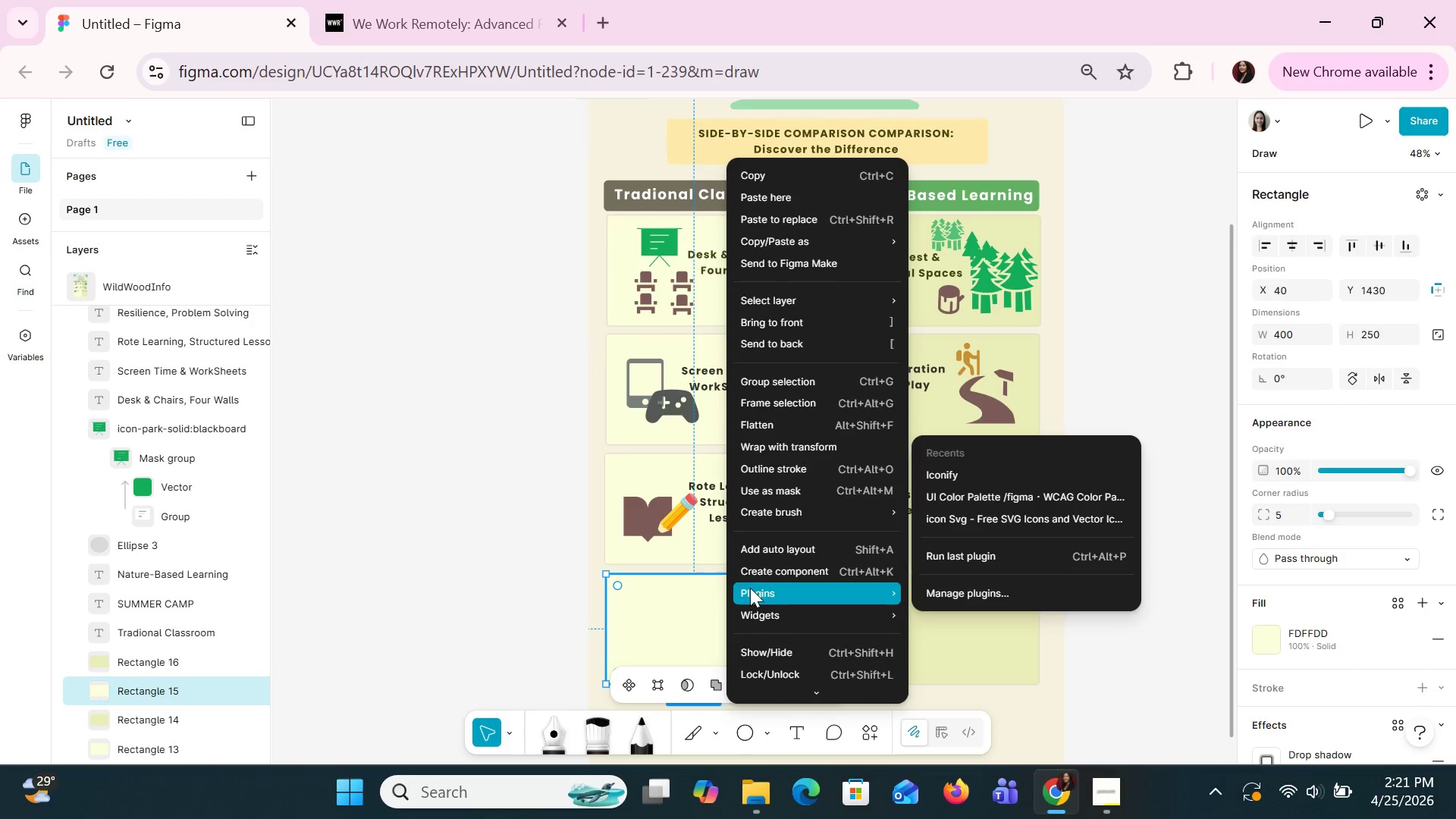 
scroll: coordinate [800, 661], scroll_direction: down, amount: 4.0
 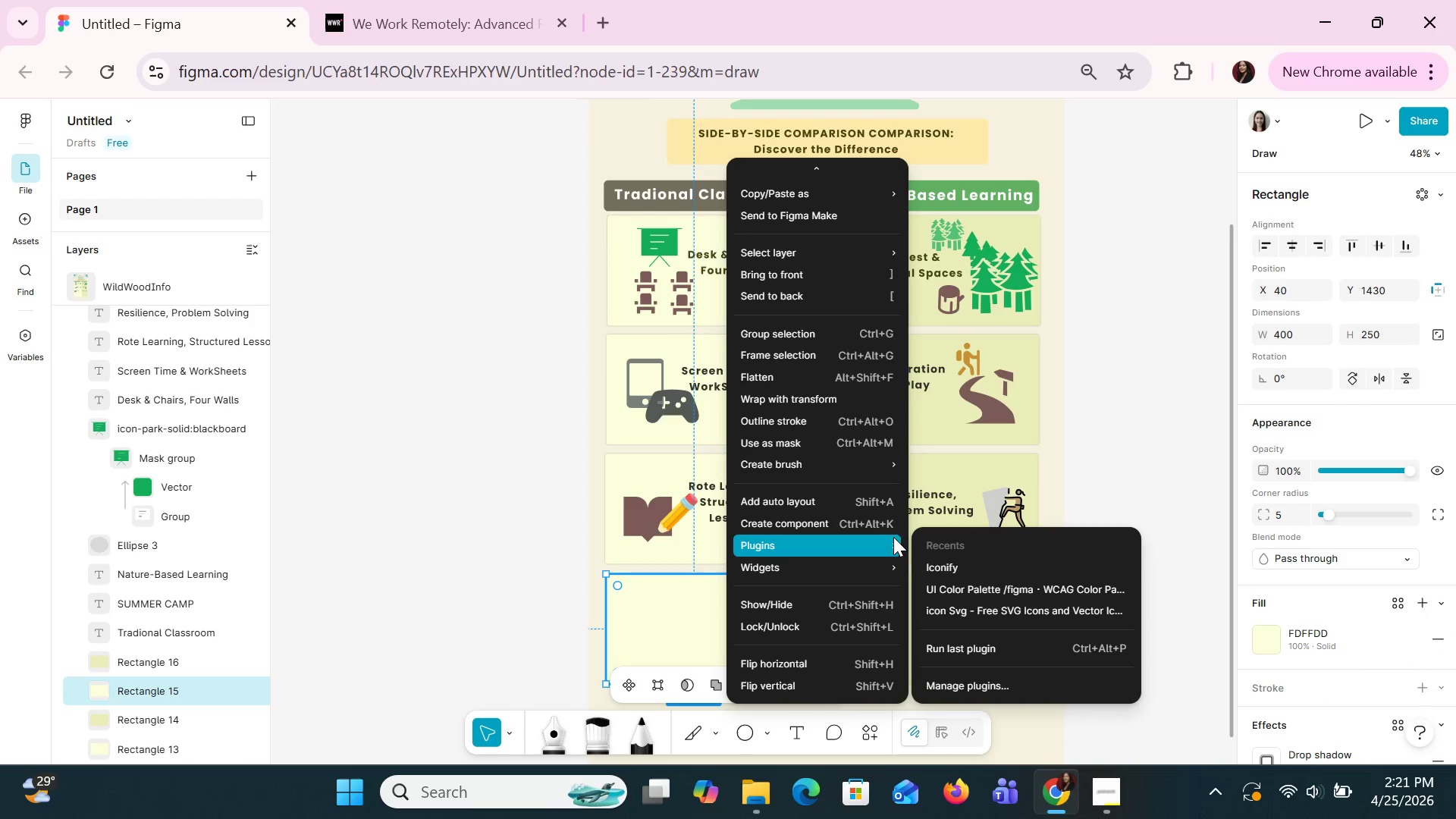 
left_click([934, 565])
 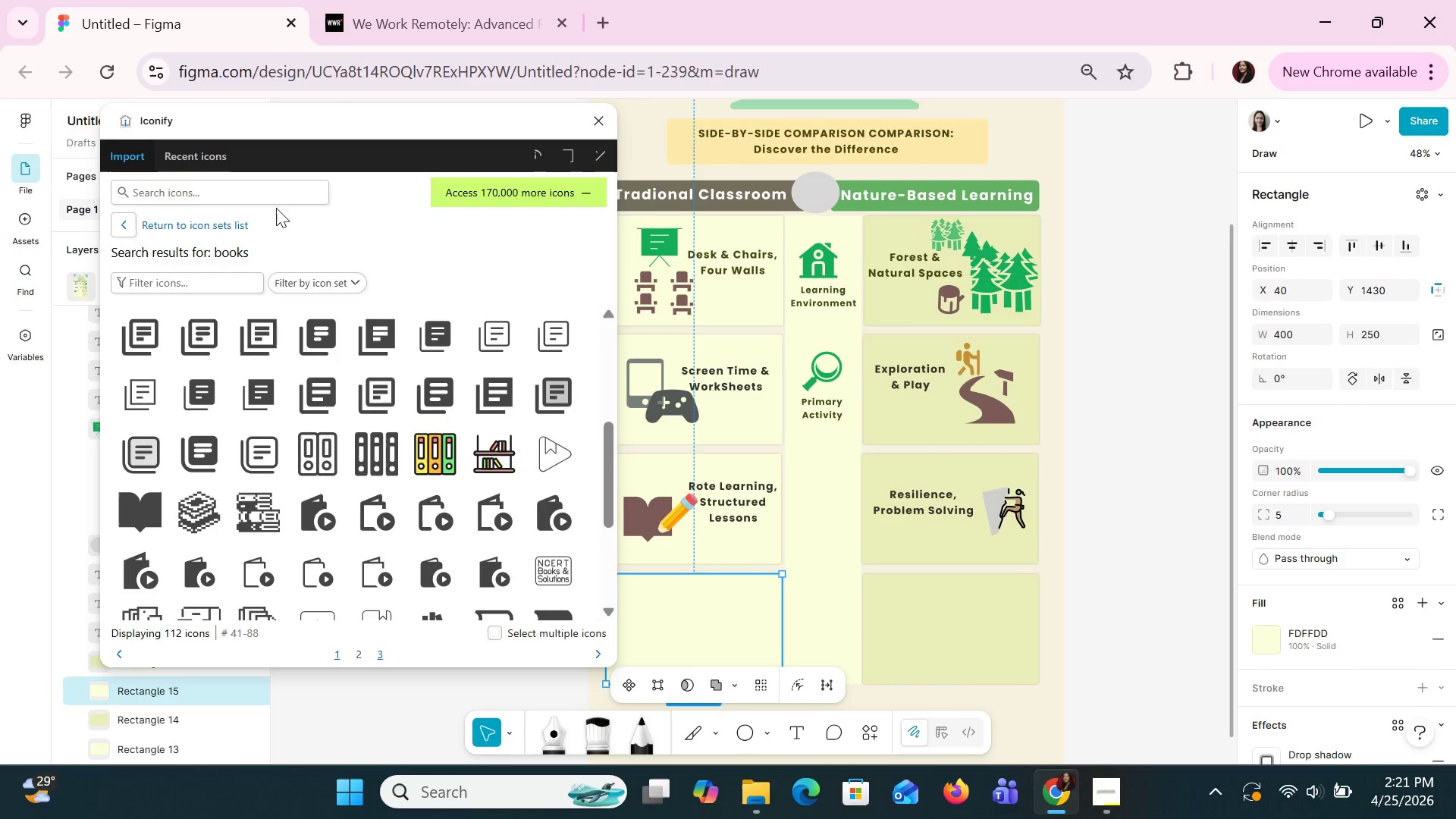 
left_click([269, 193])
 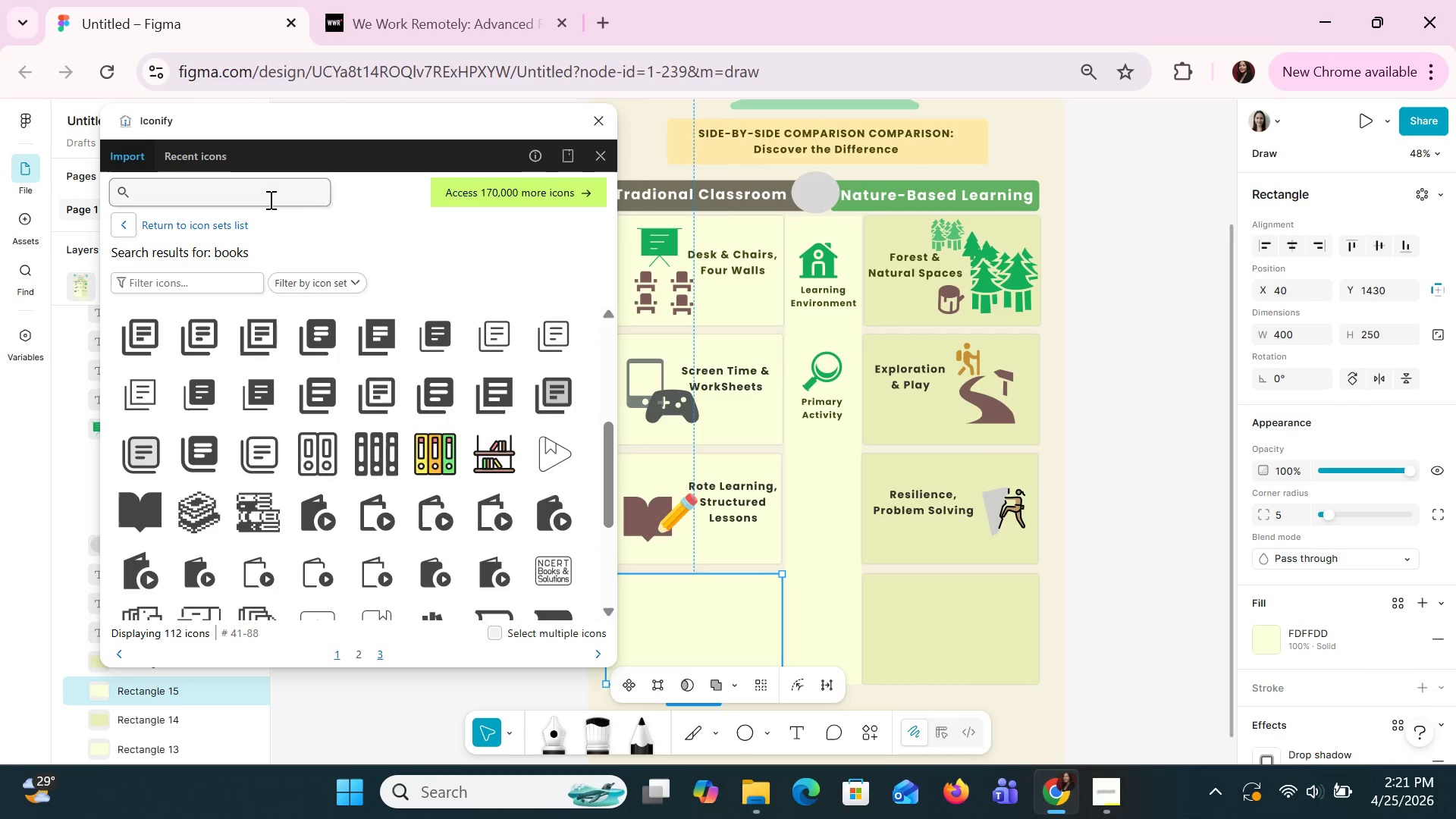 
type(mountaing)
key(Backspace)
type( g)
key(Backspace)
type(flag)
 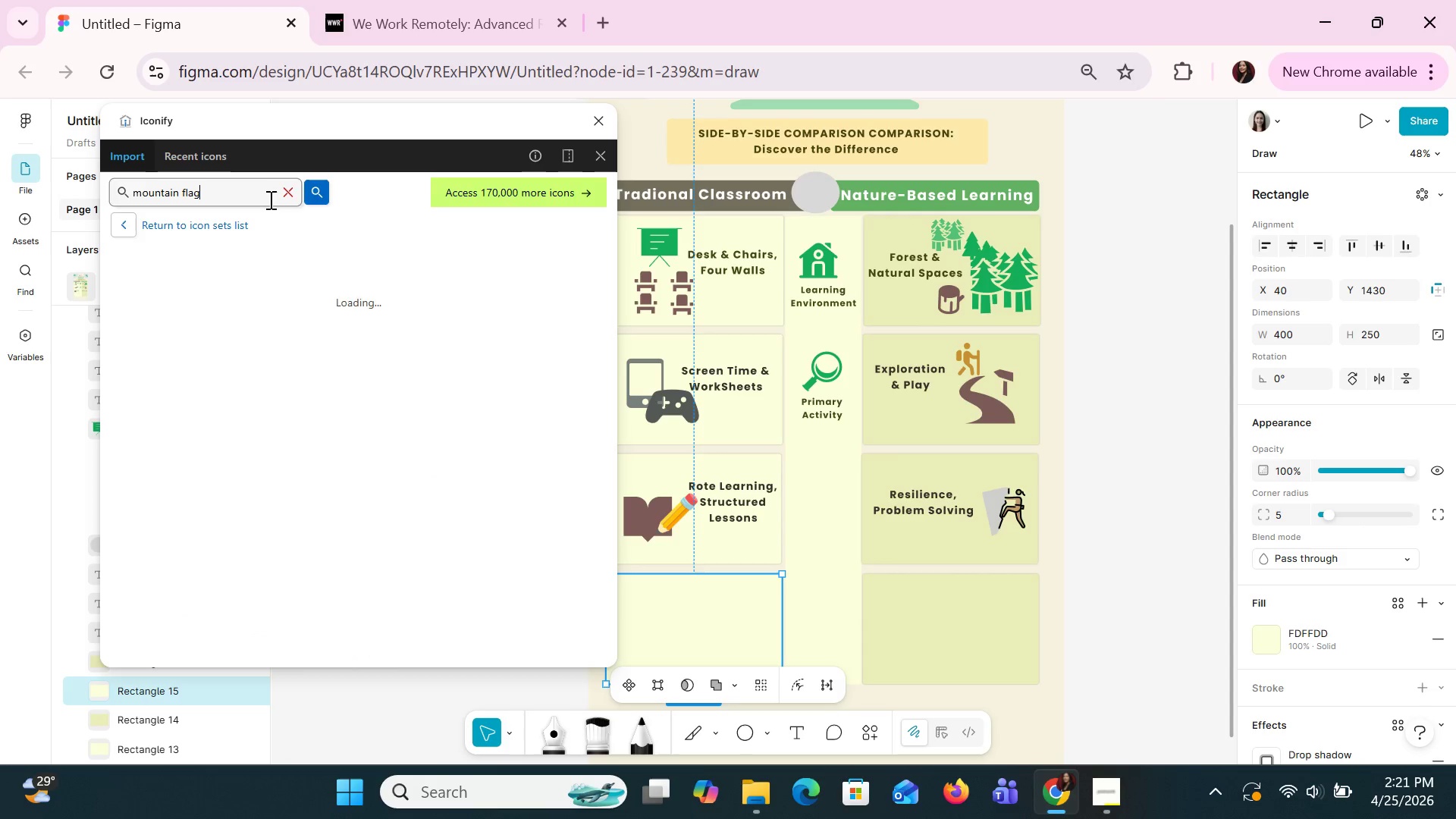 
key(Enter)
 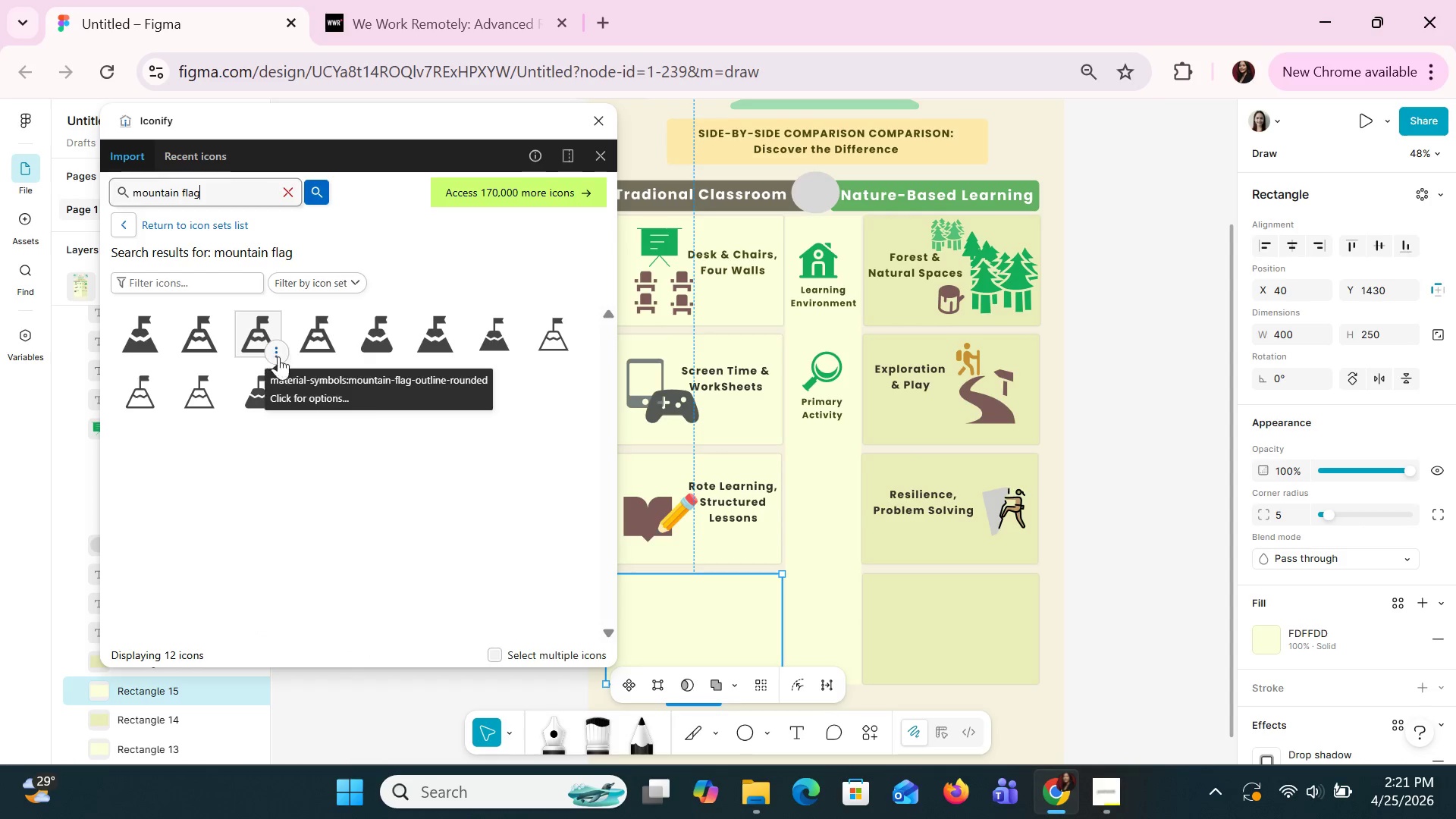 
wait(5.91)
 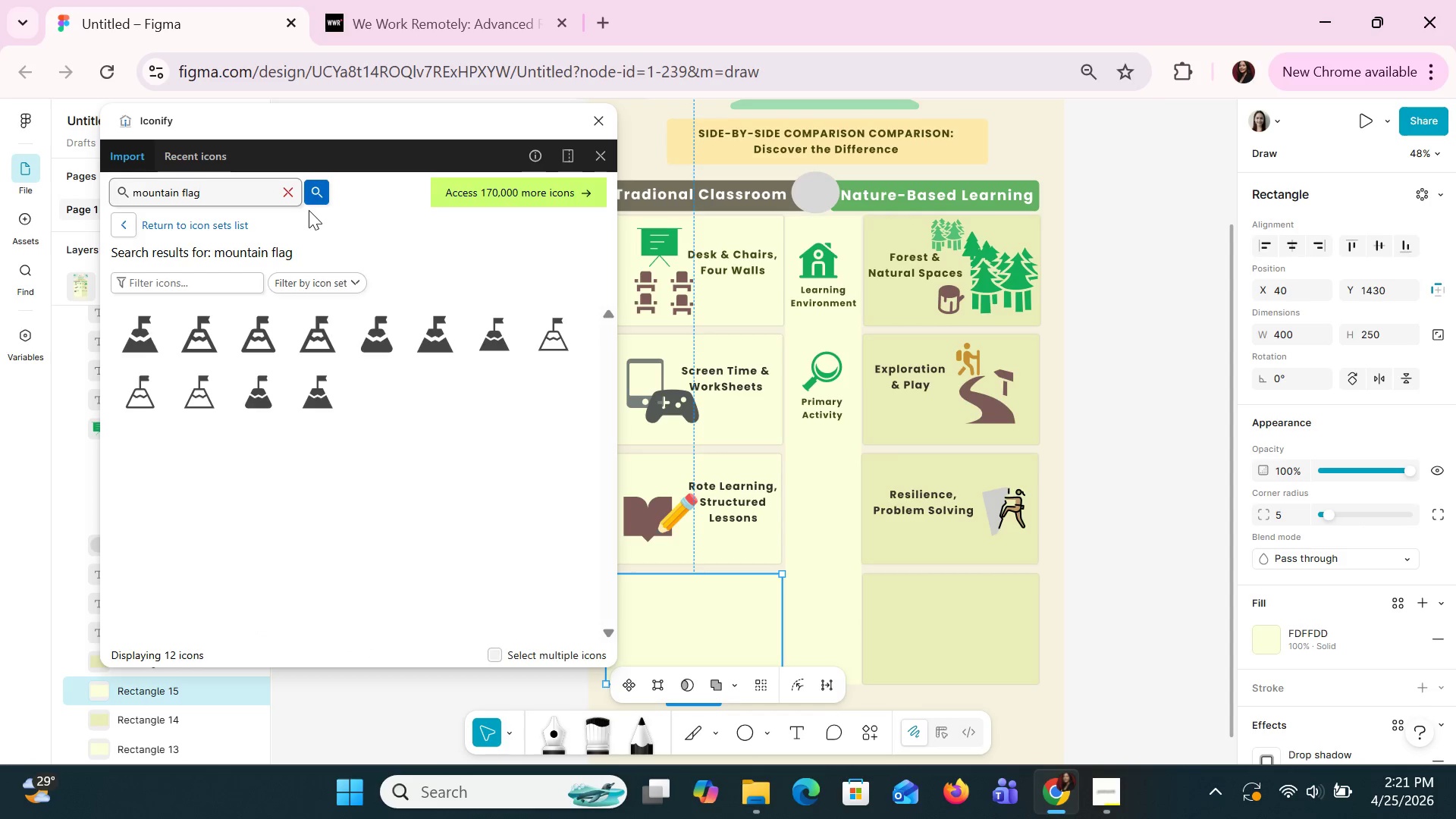 
left_click([134, 341])
 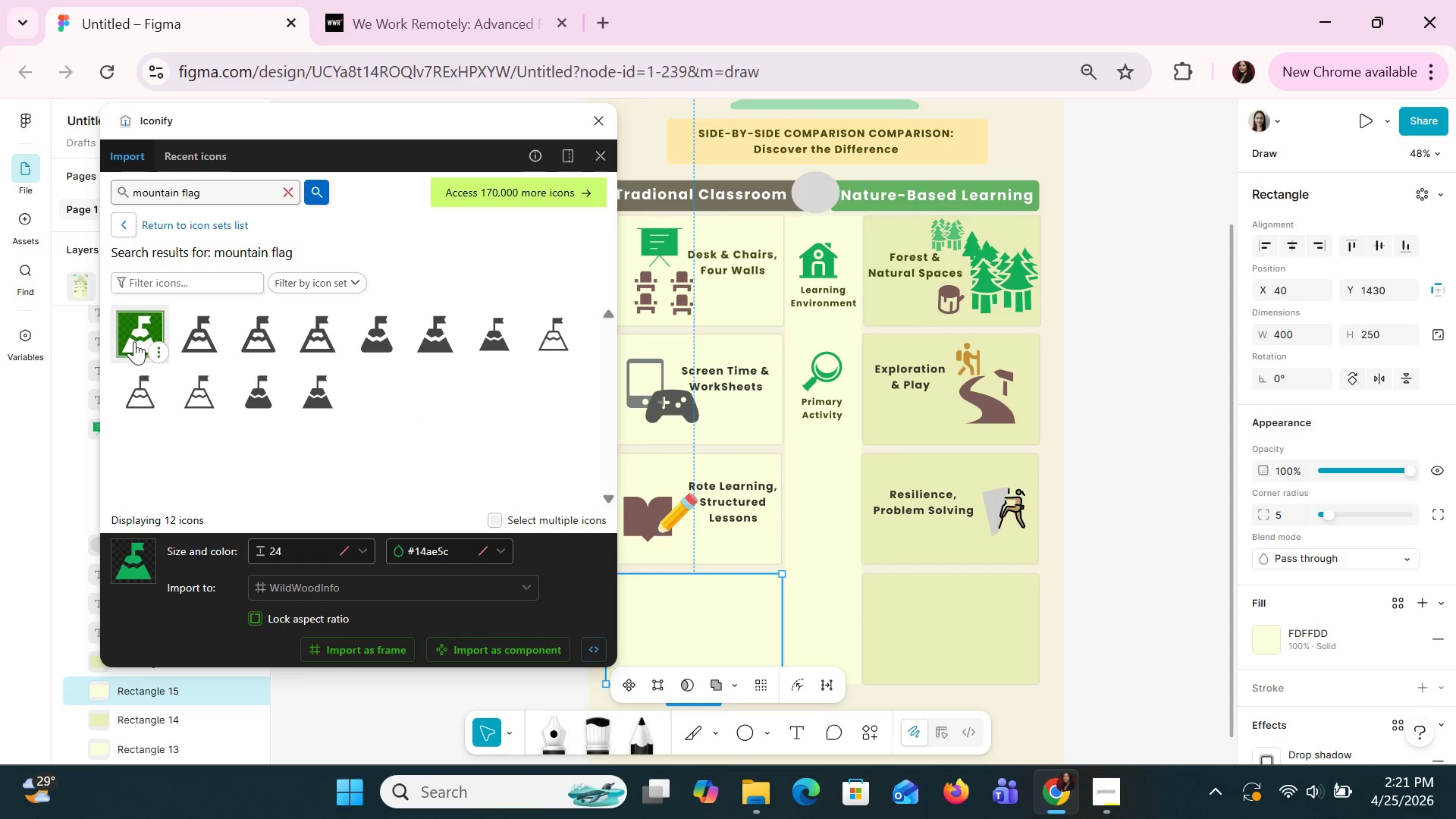 
left_click_drag(start_coordinate=[131, 337], to_coordinate=[806, 512])
 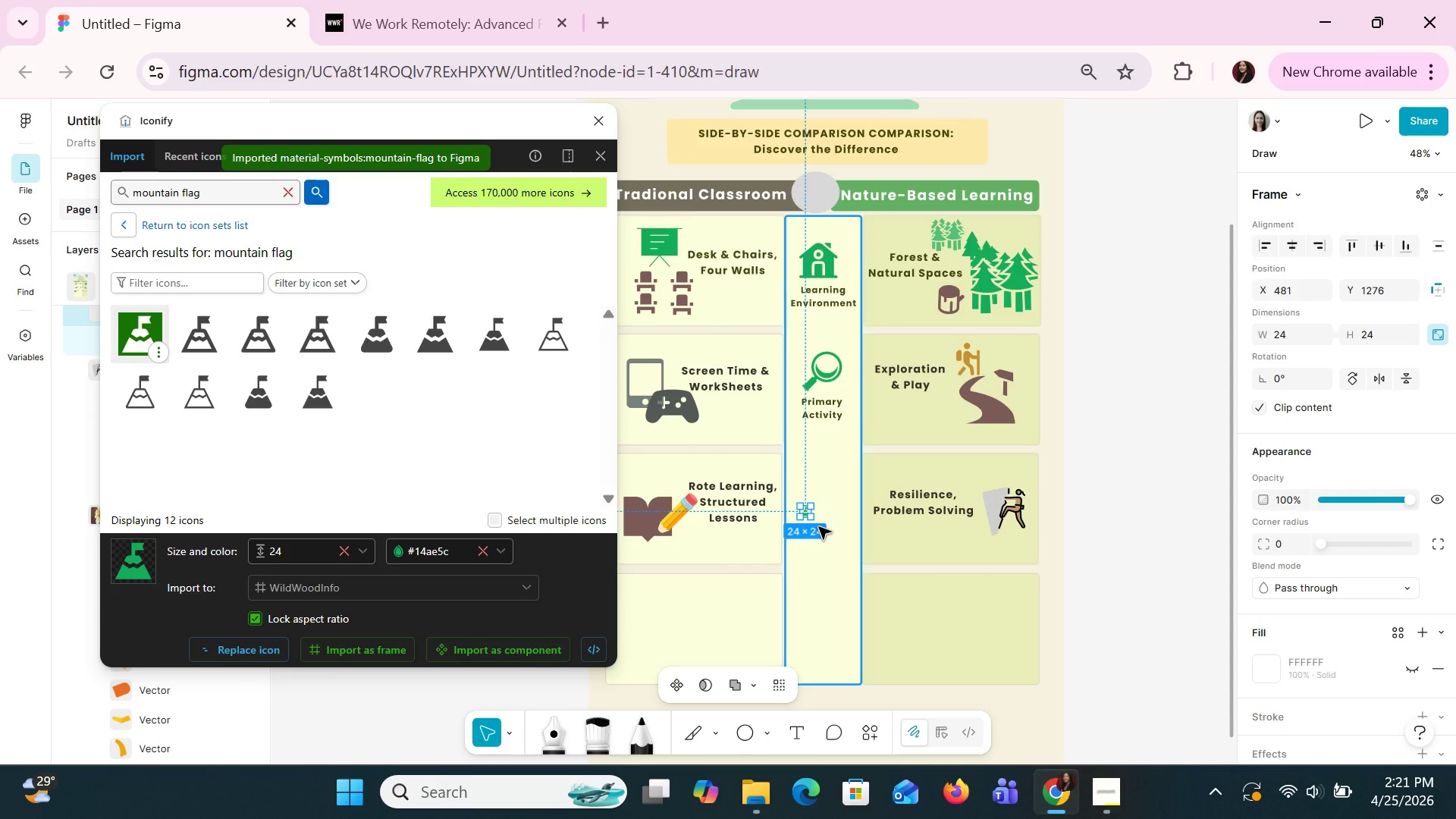 
left_click_drag(start_coordinate=[811, 518], to_coordinate=[843, 544])
 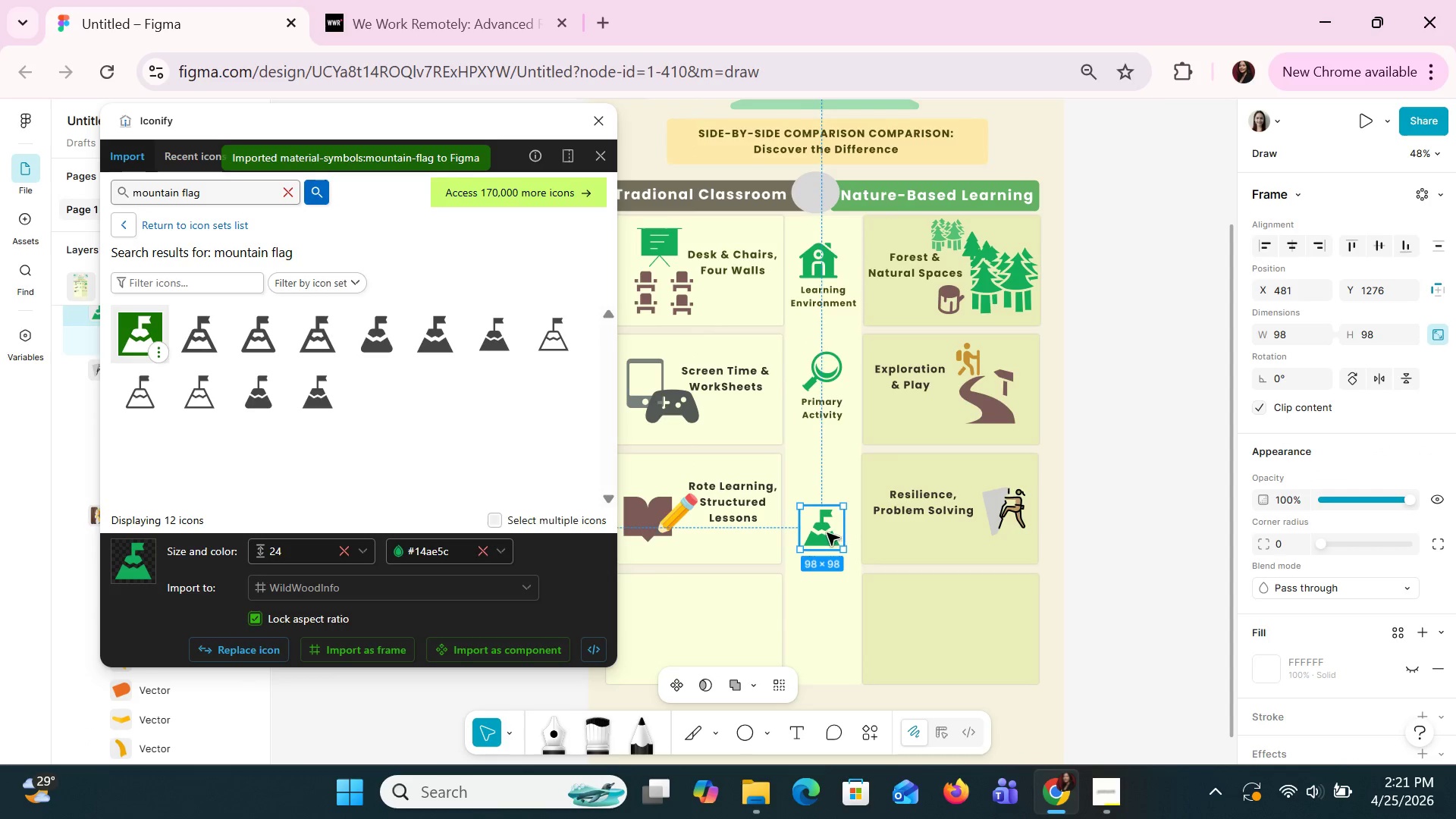 
left_click_drag(start_coordinate=[827, 530], to_coordinate=[827, 496])
 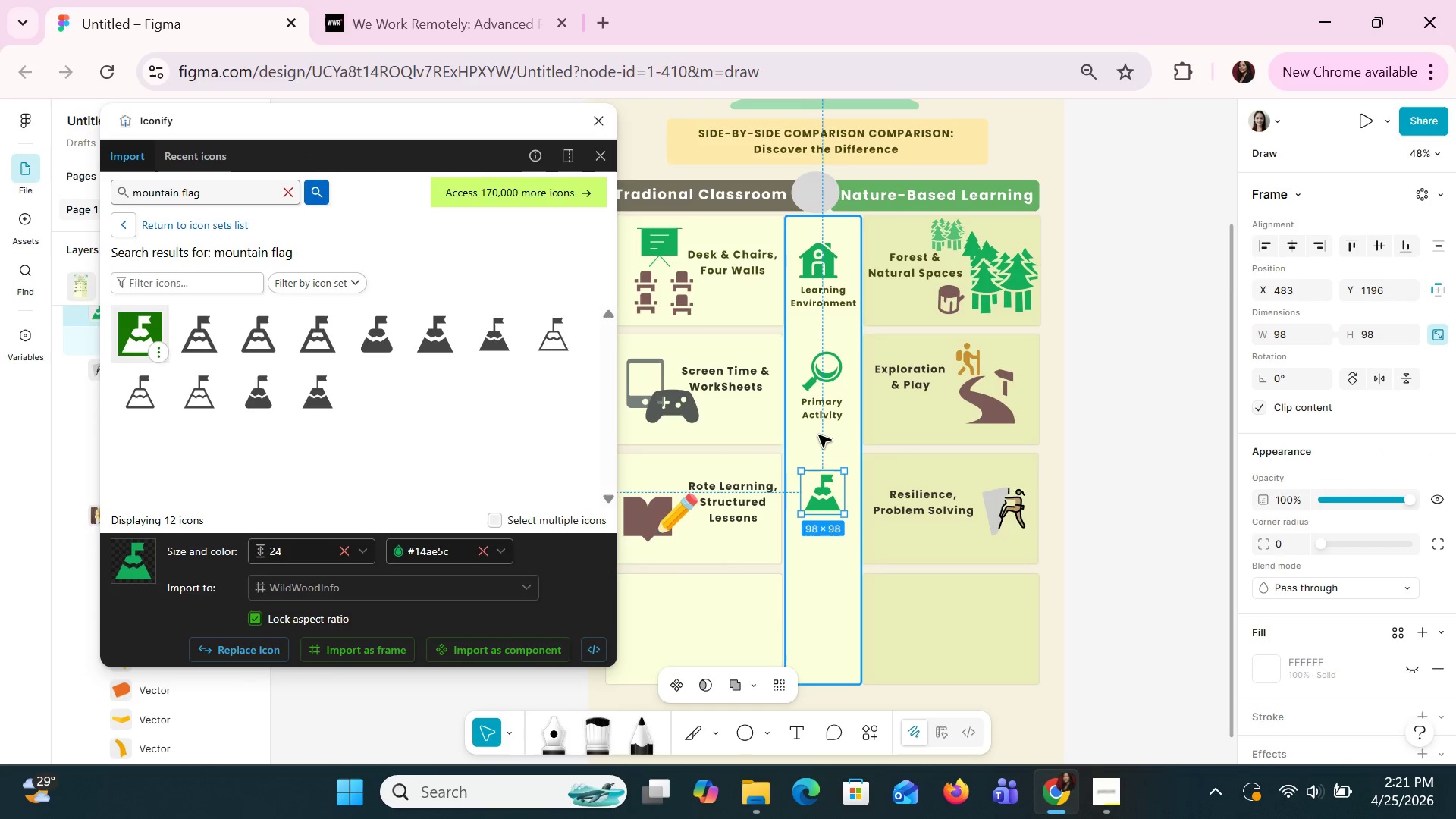 
left_click([824, 411])
 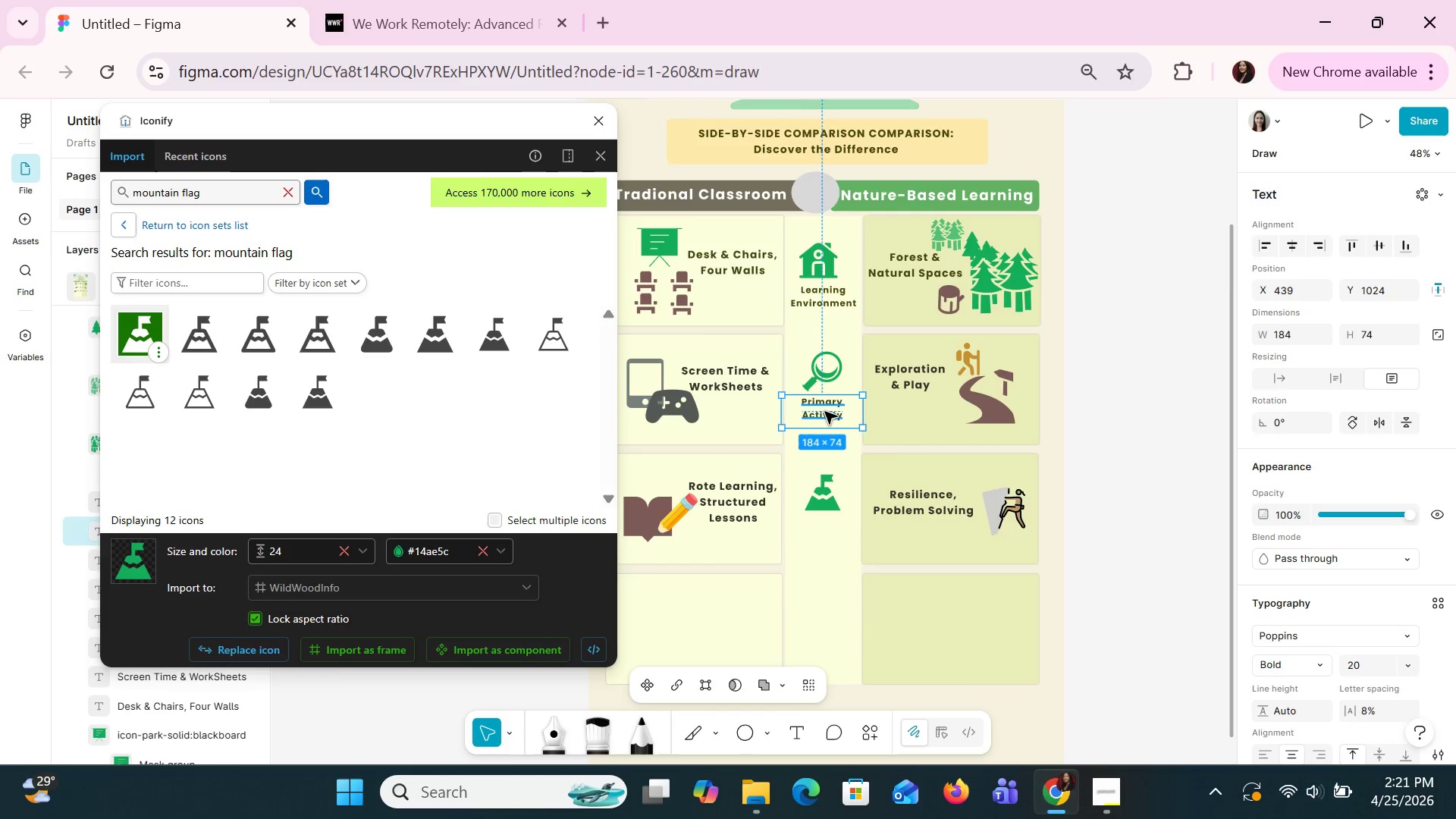 
key(Control+C)
 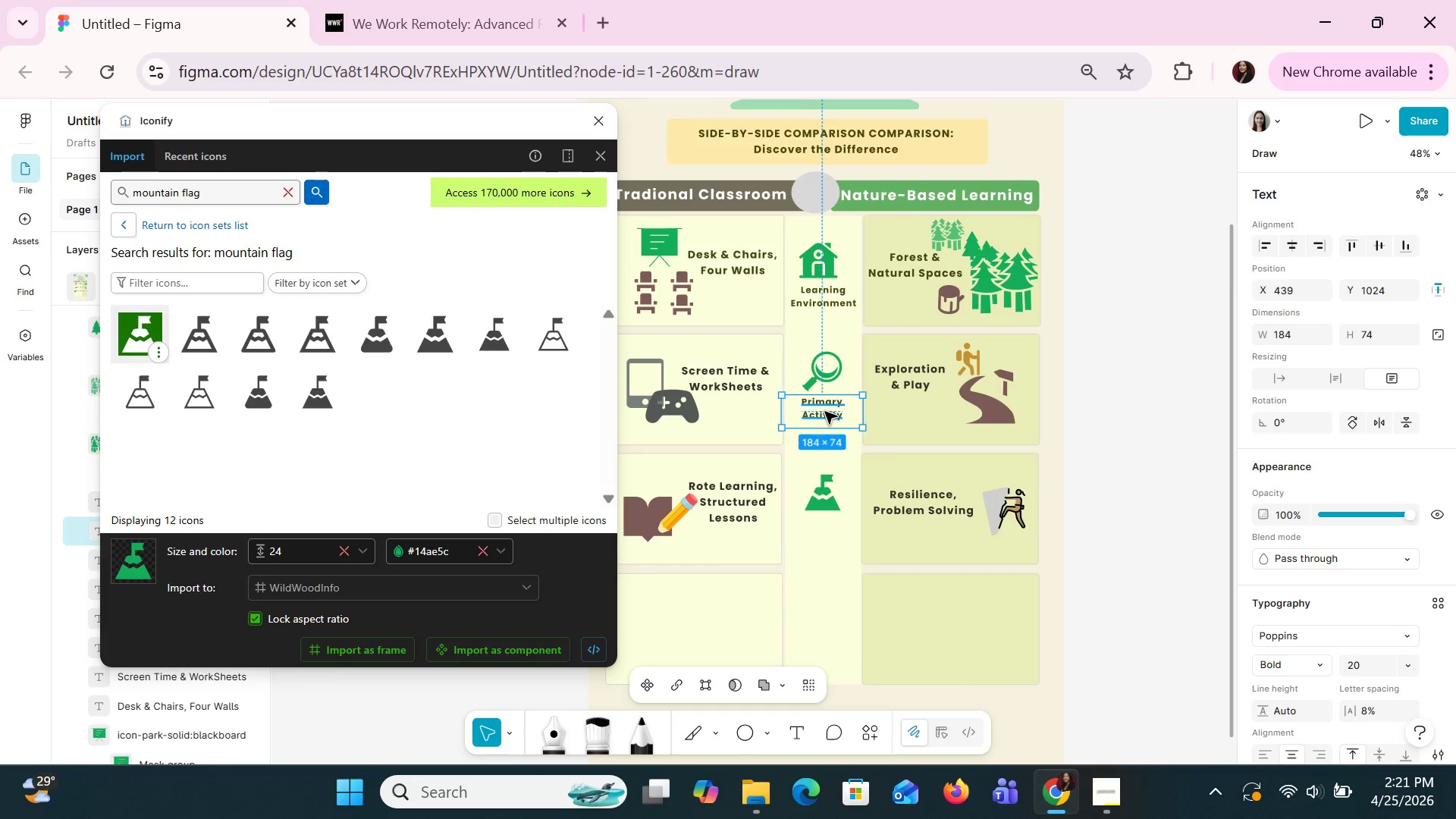 
key(Control+V)
 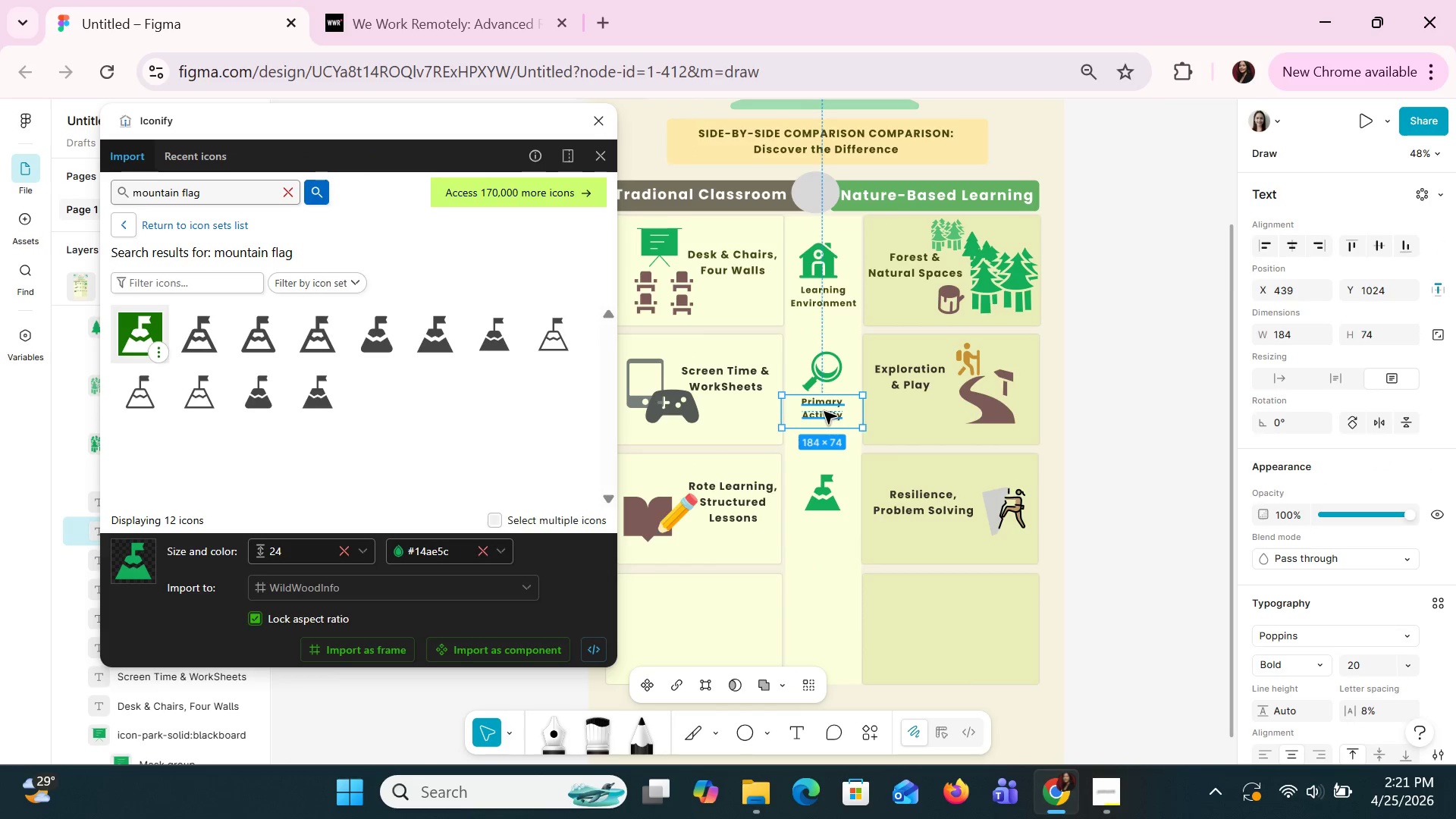 
left_click_drag(start_coordinate=[824, 411], to_coordinate=[823, 535])
 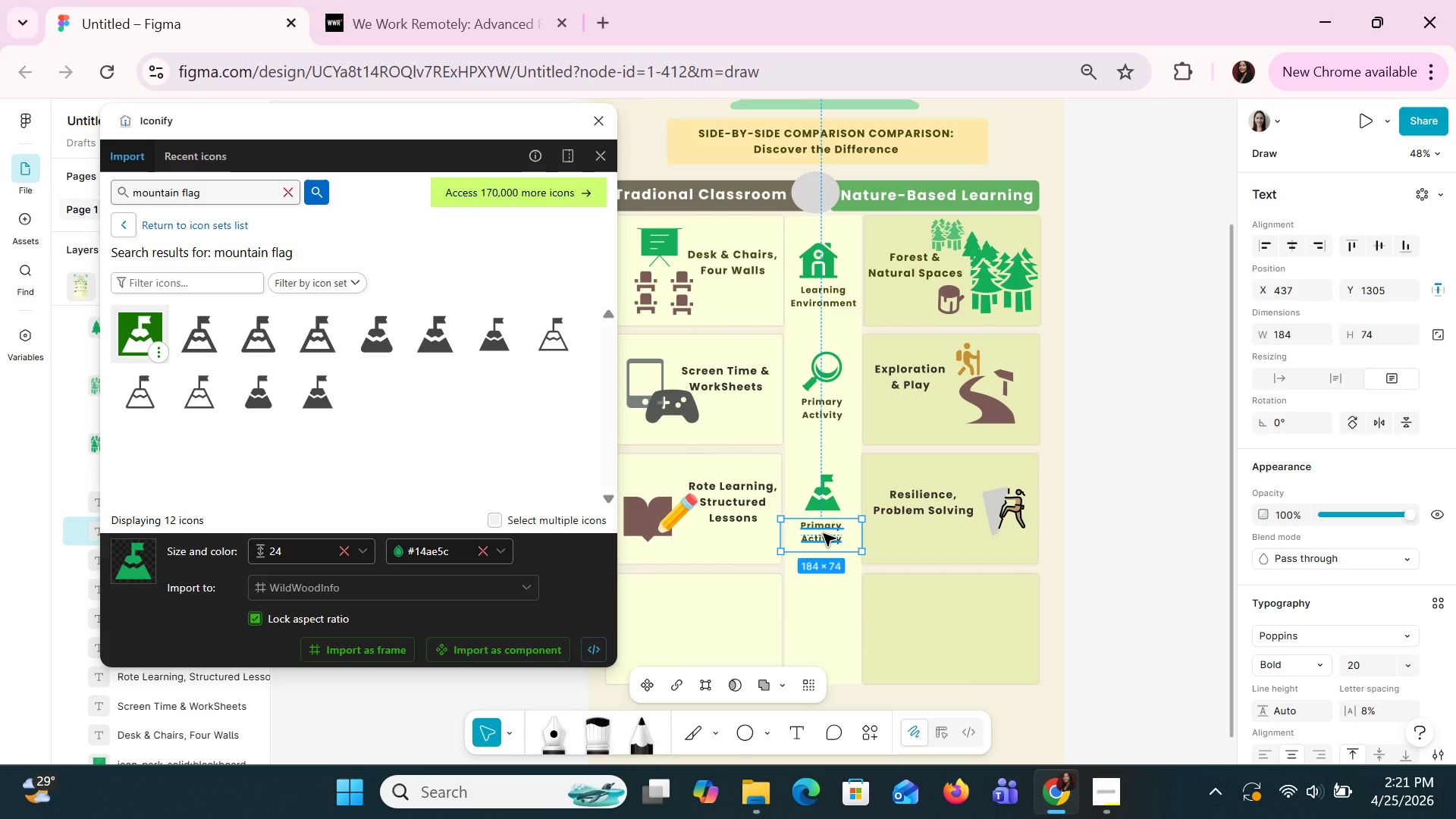 
key(Alt+AltLeft)
 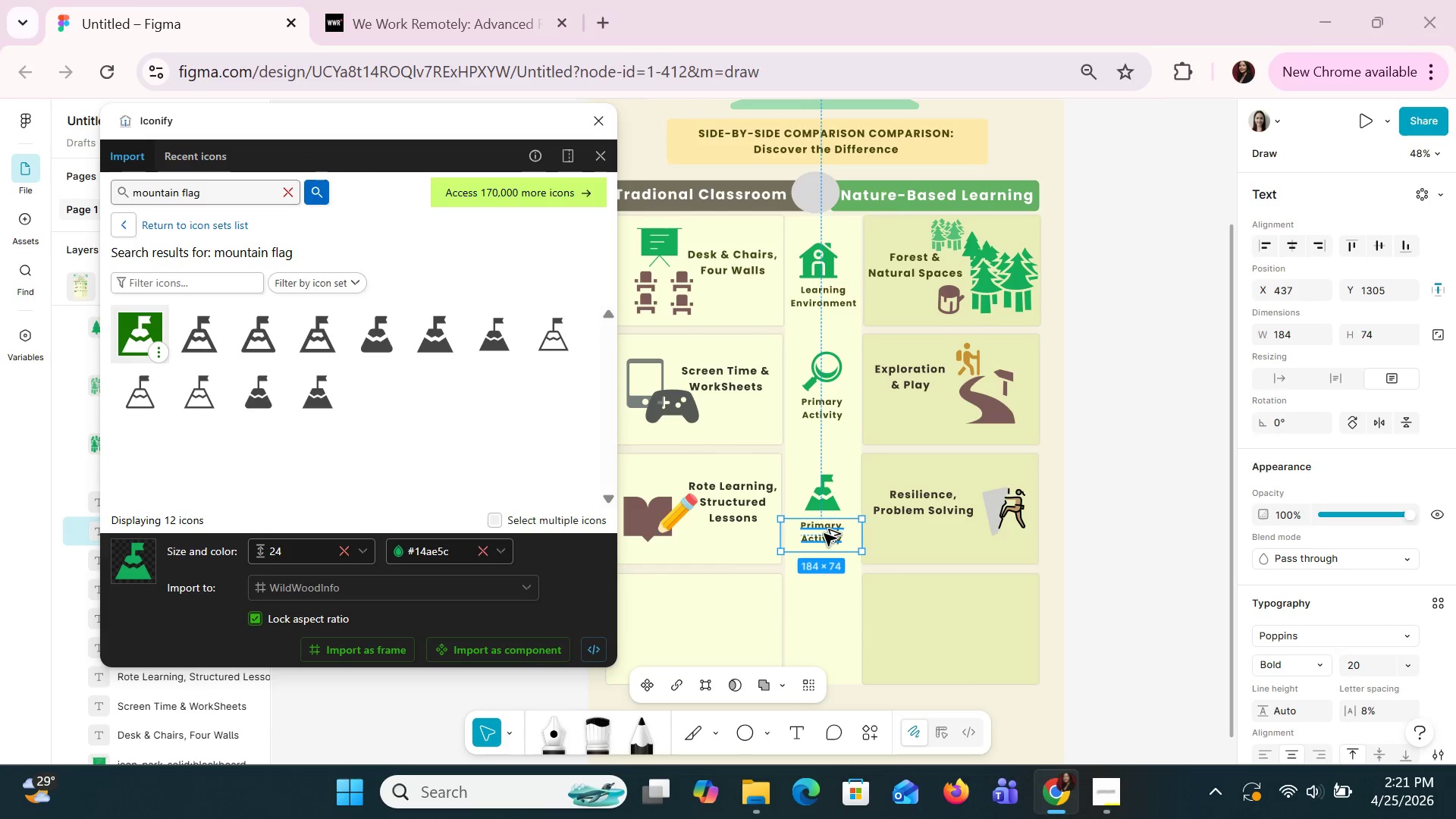 
key(Alt+Tab)